 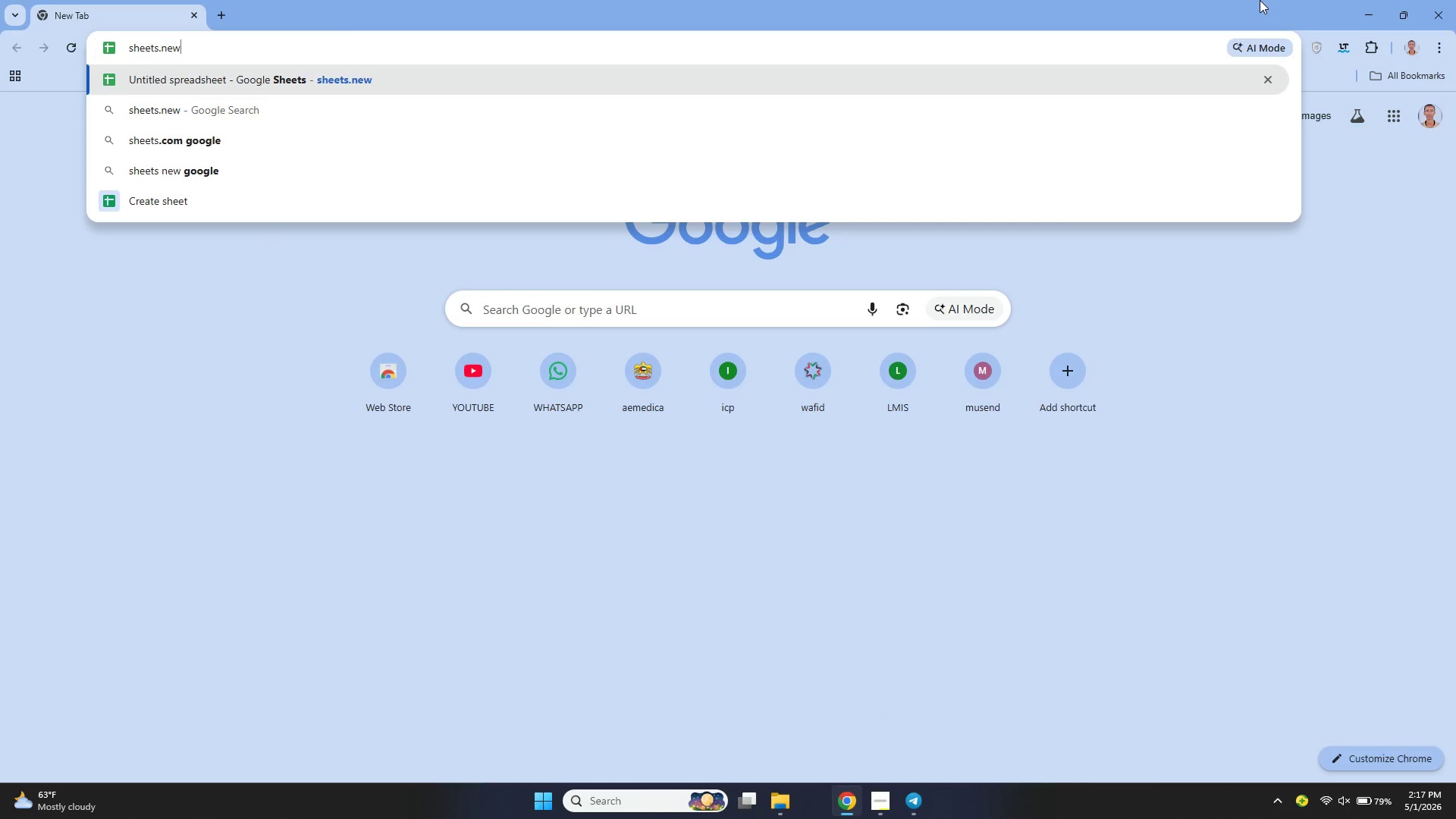 
key(Enter)
 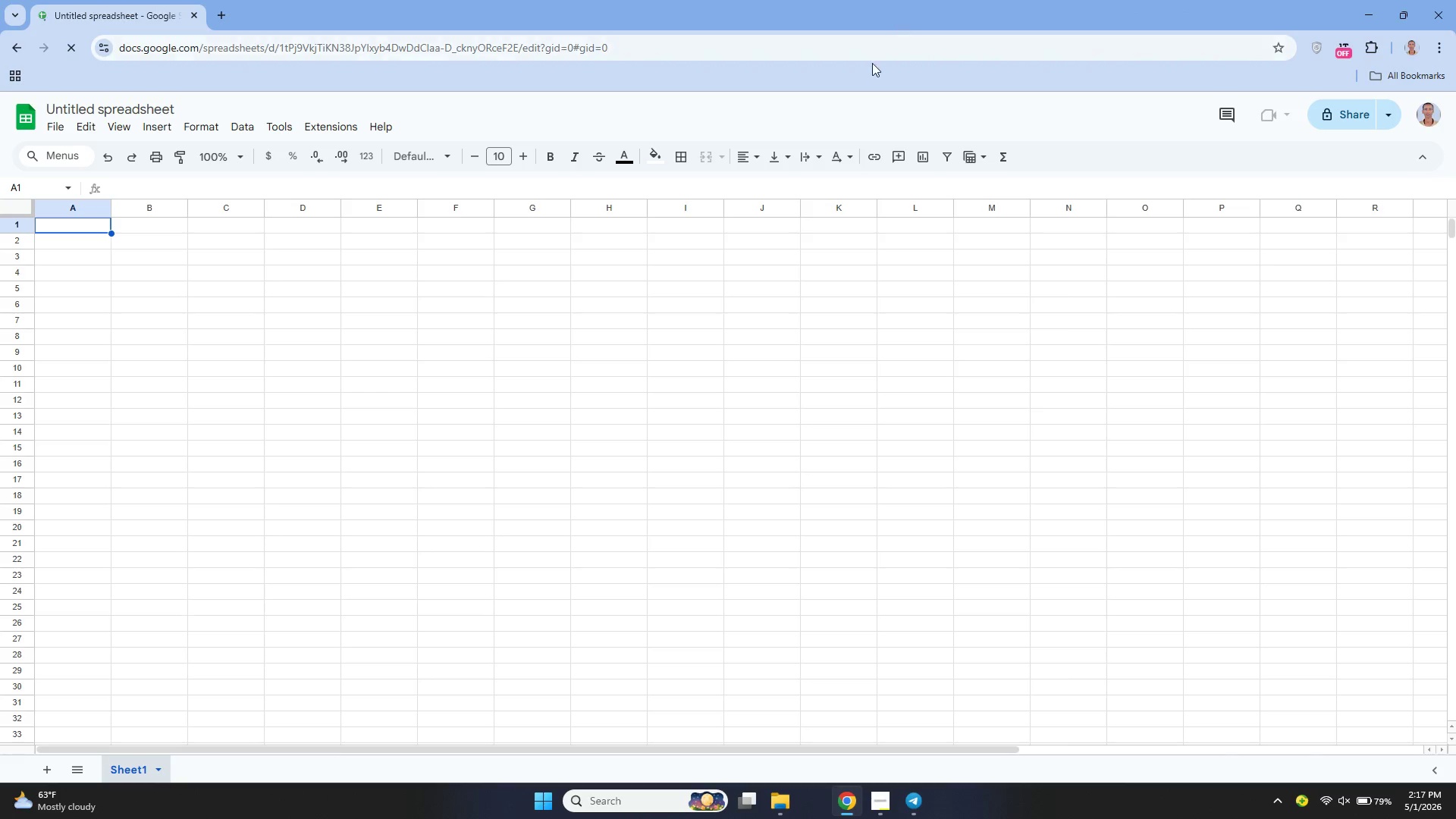 
wait(7.17)
 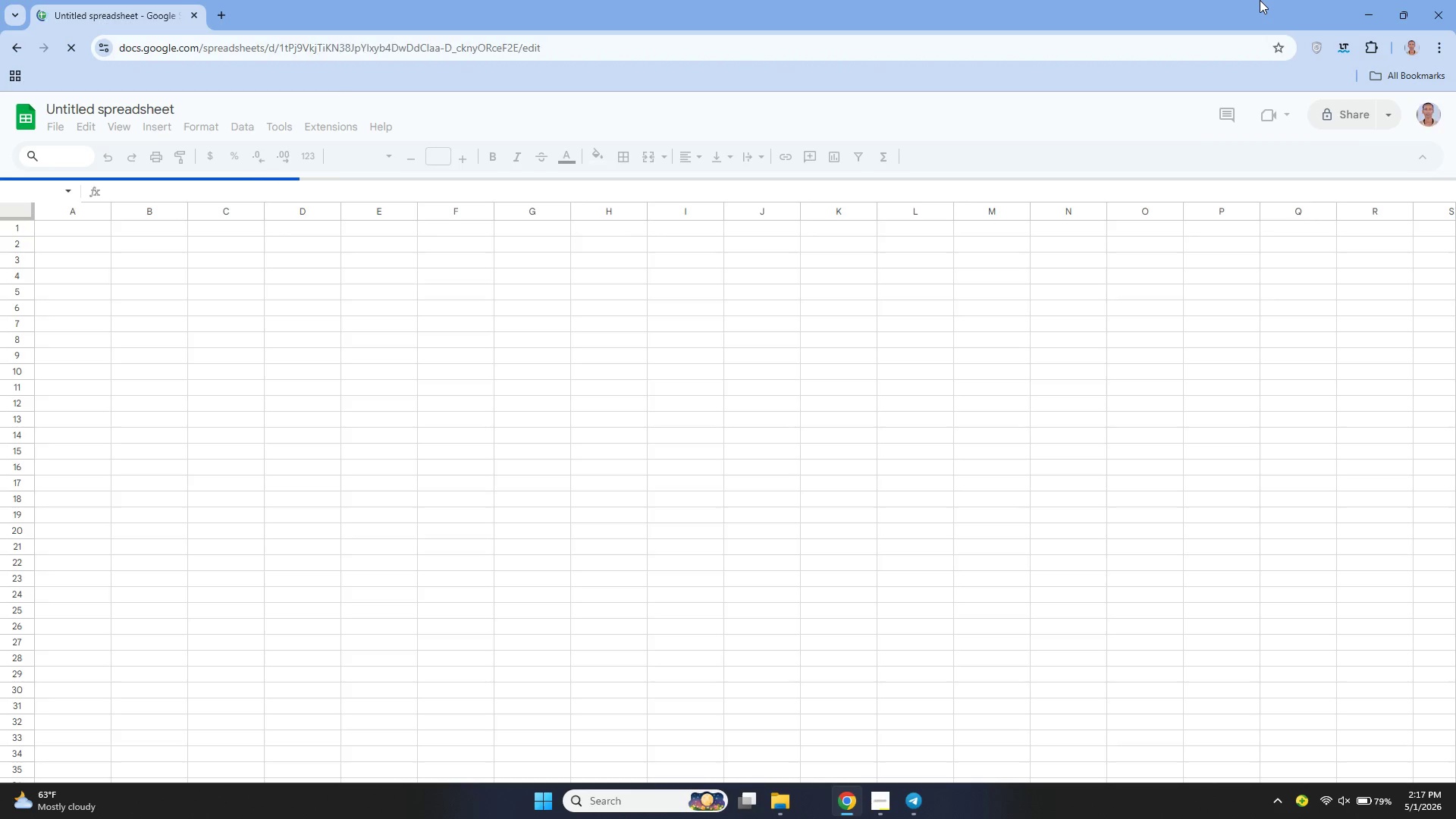 
left_click([1422, 164])
 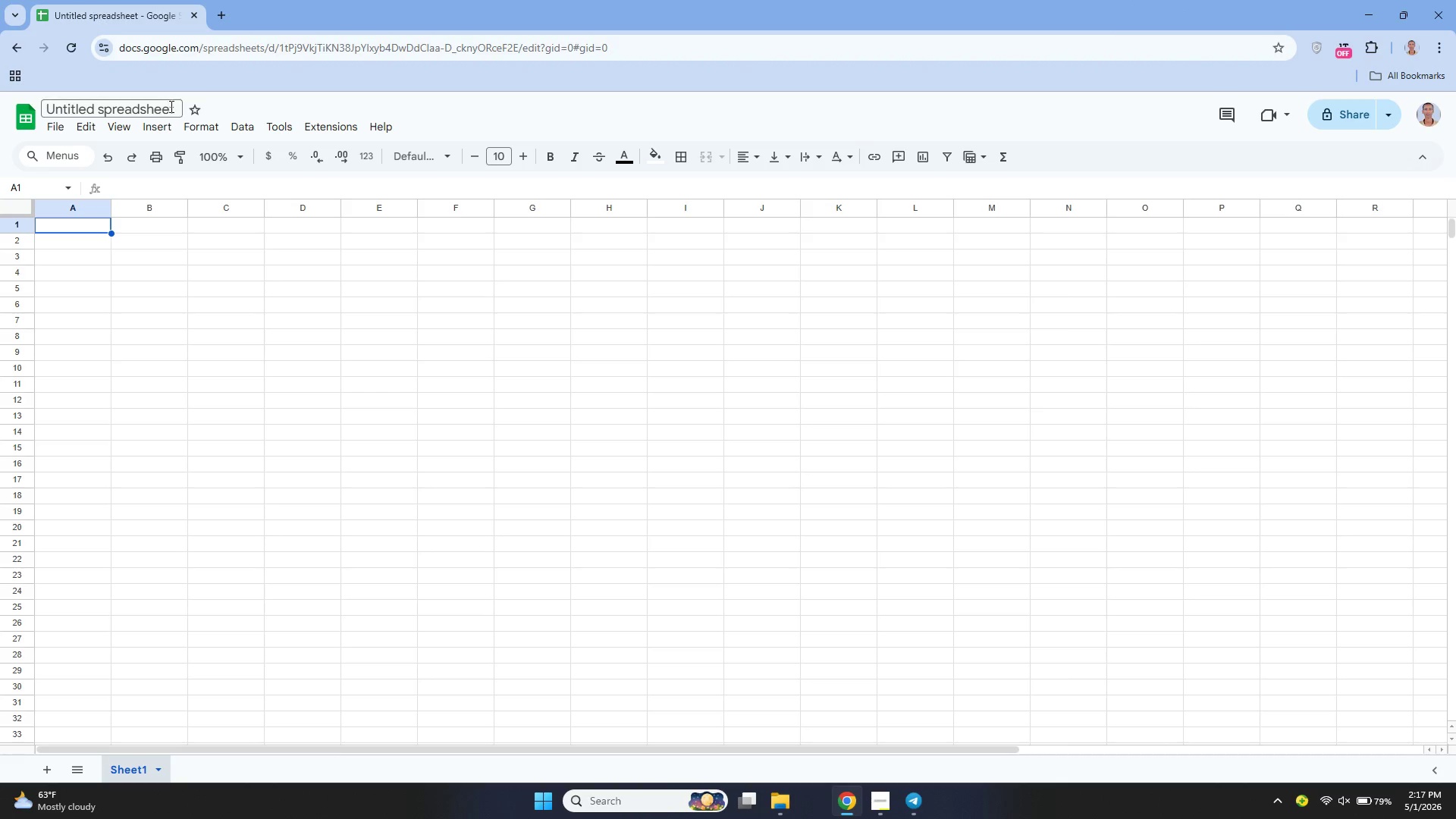 
left_click([177, 108])
 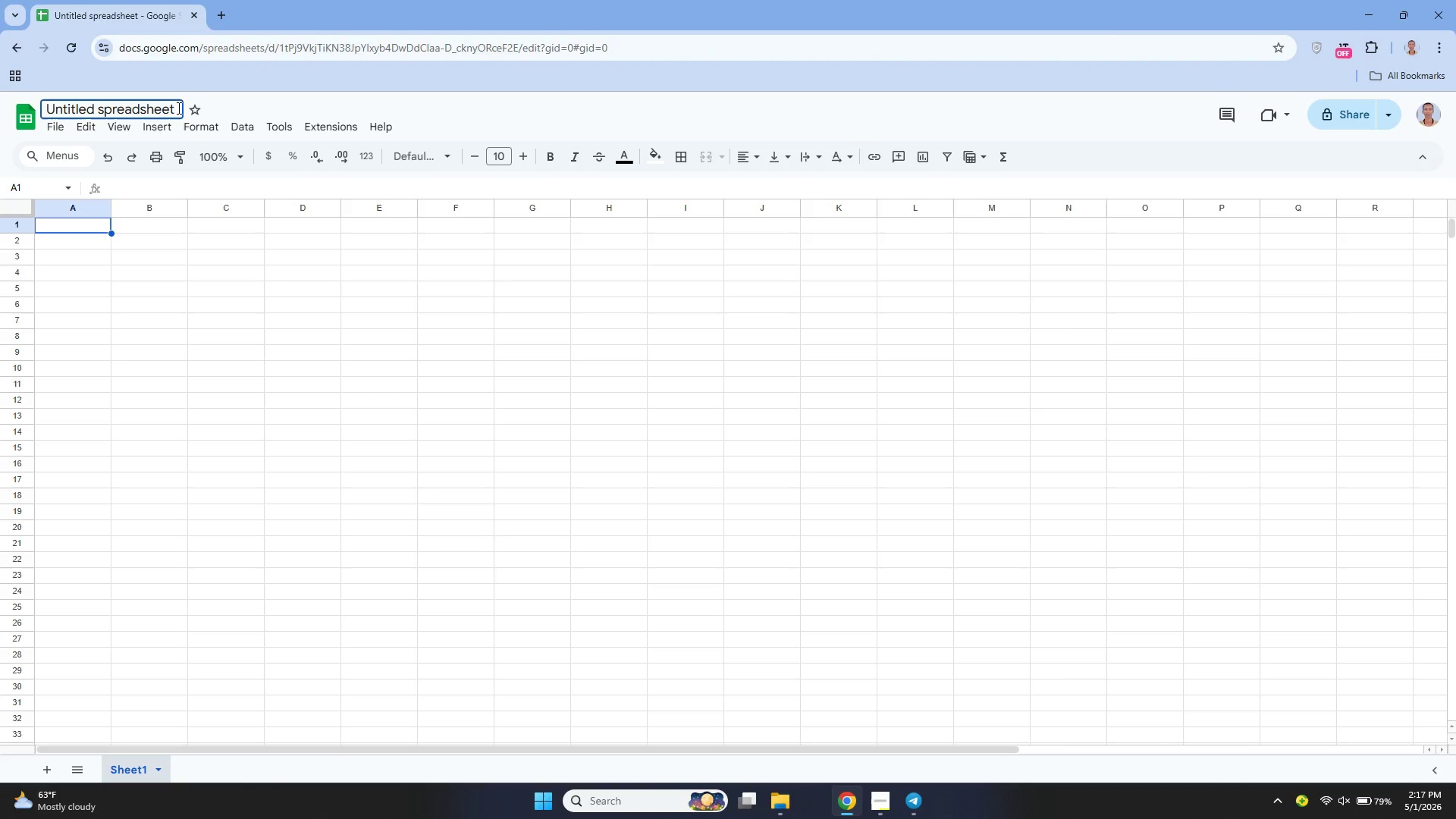 
key(Backspace)
 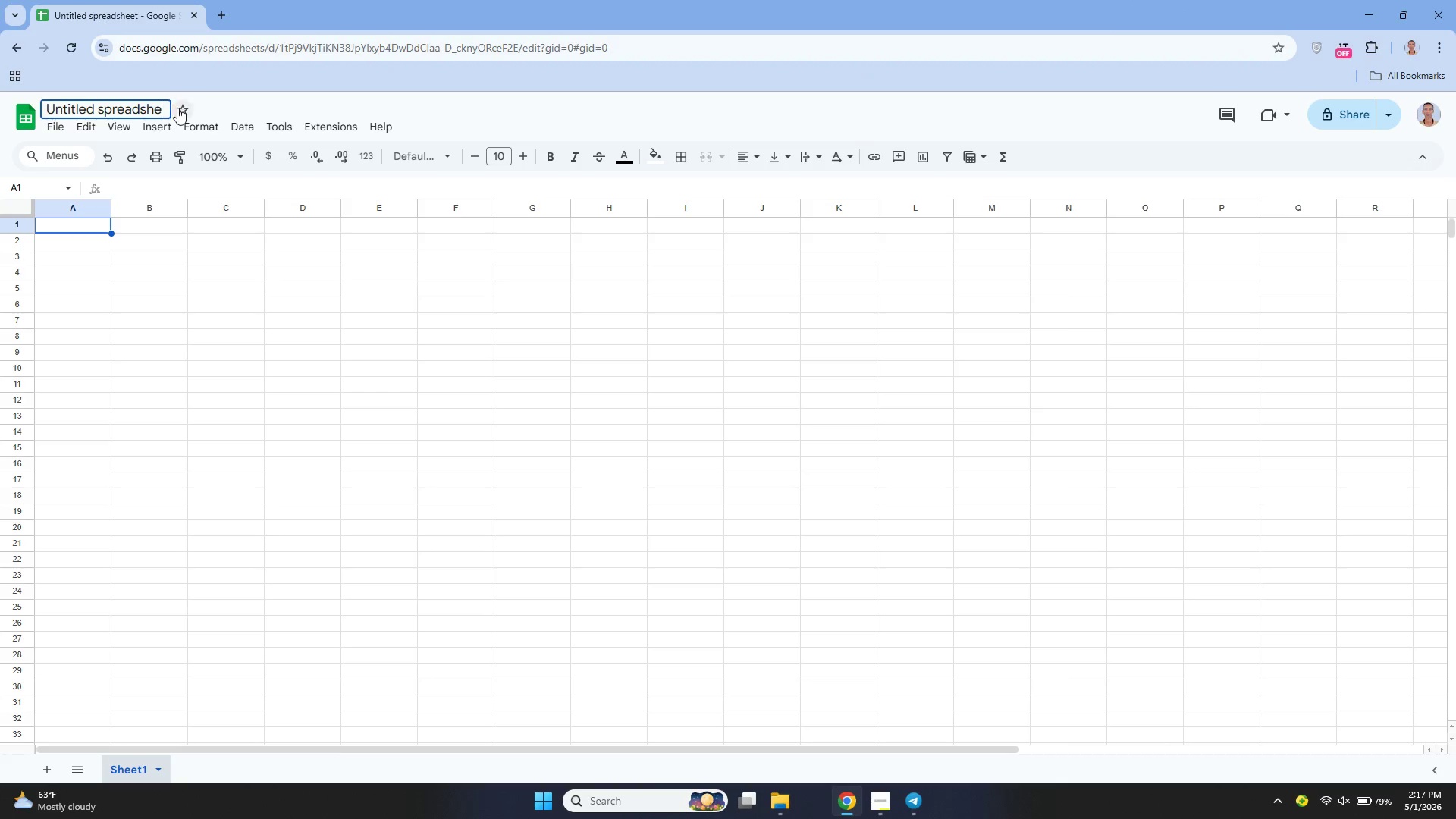 
key(Backspace)
 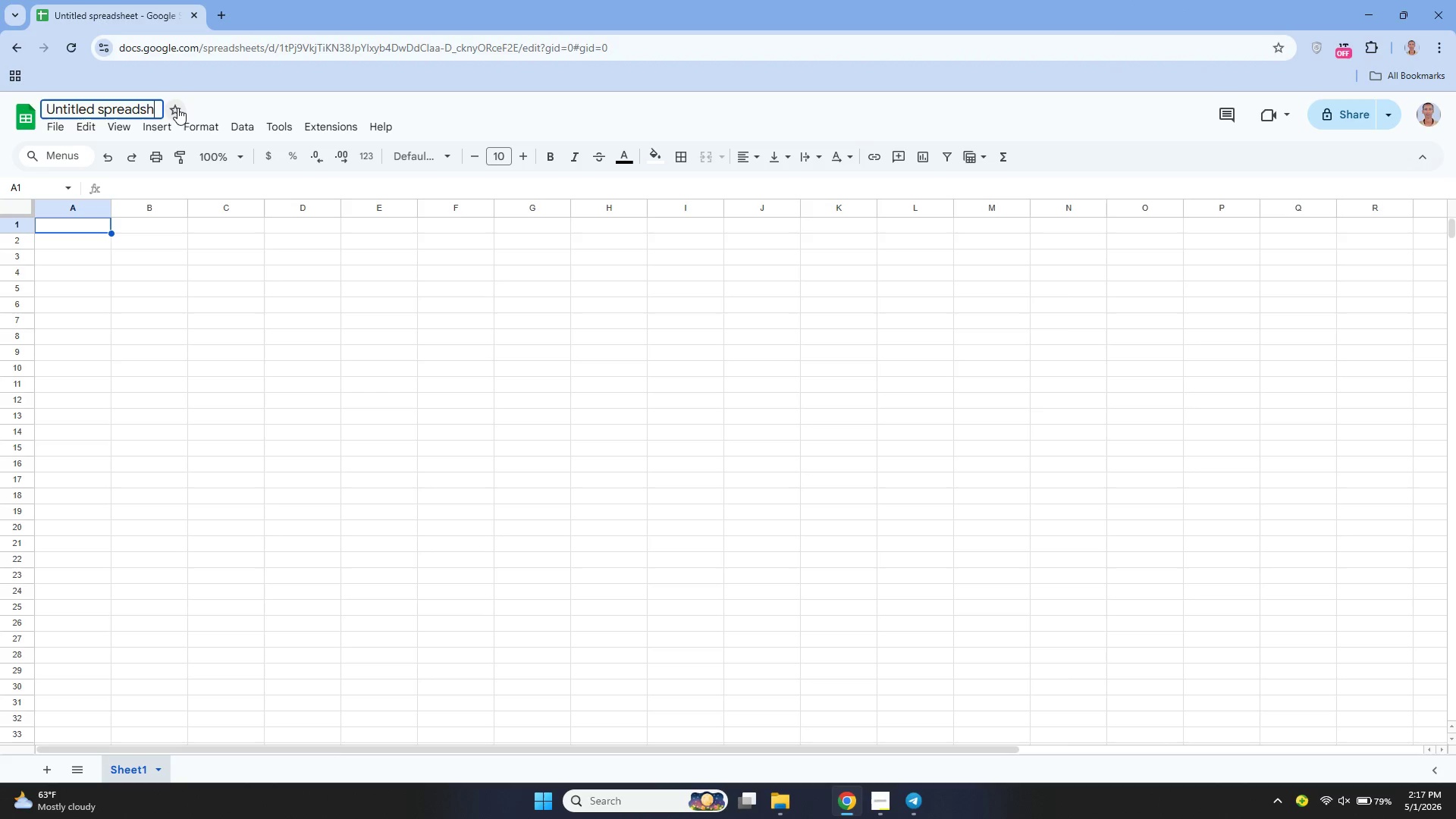 
key(Backspace)
 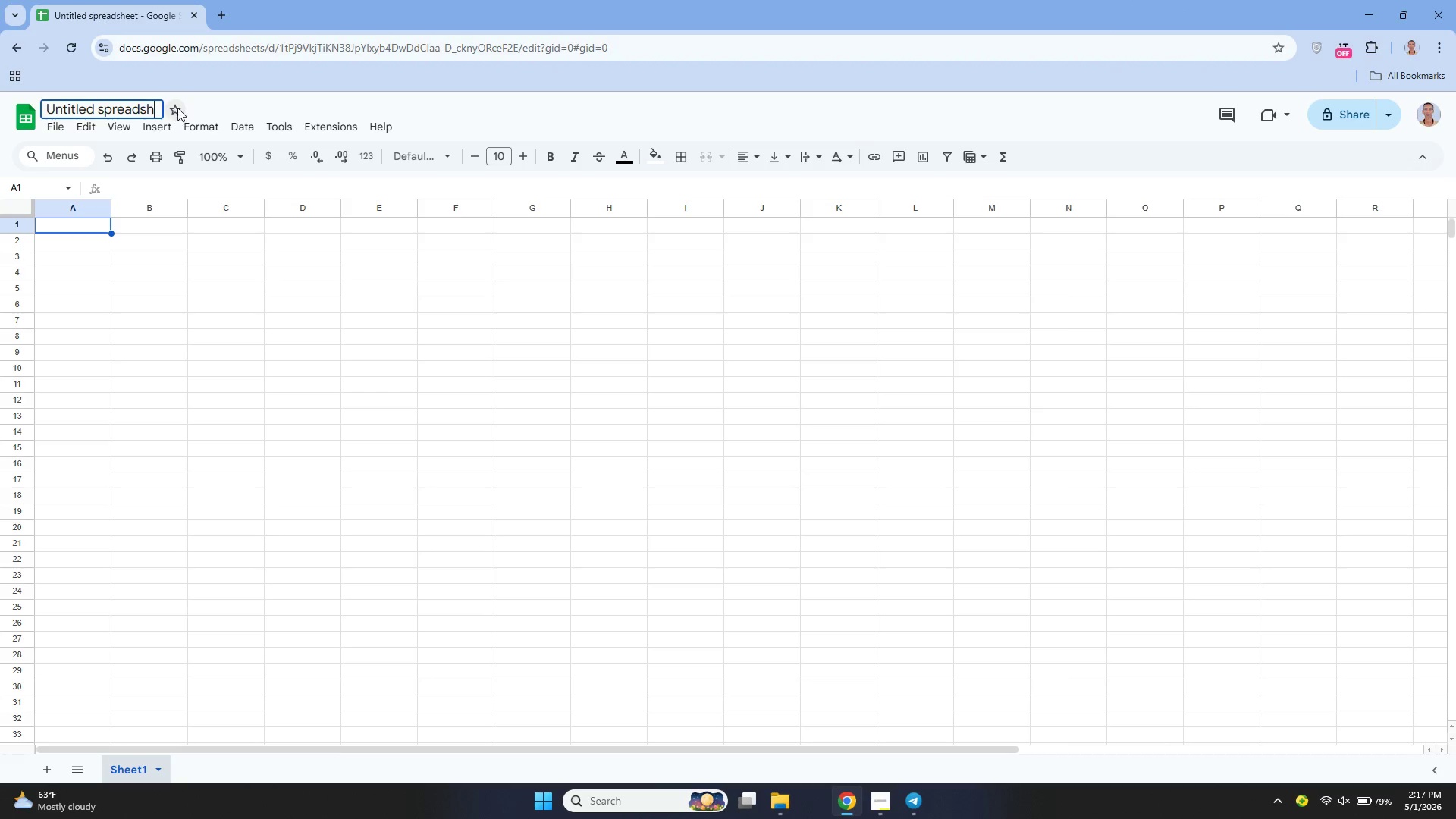 
key(Backspace)
 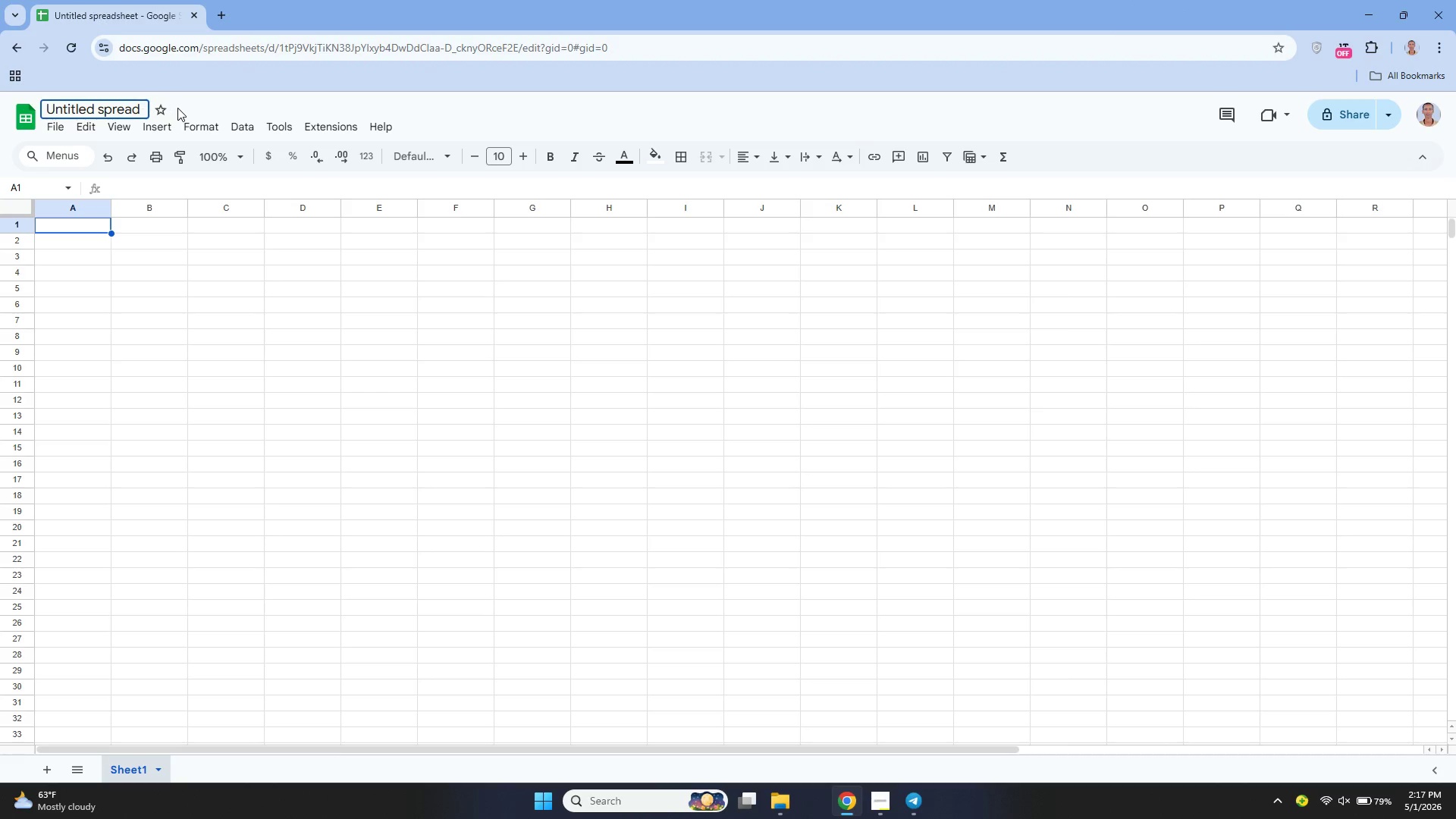 
hold_key(key=Backspace, duration=1.02)
 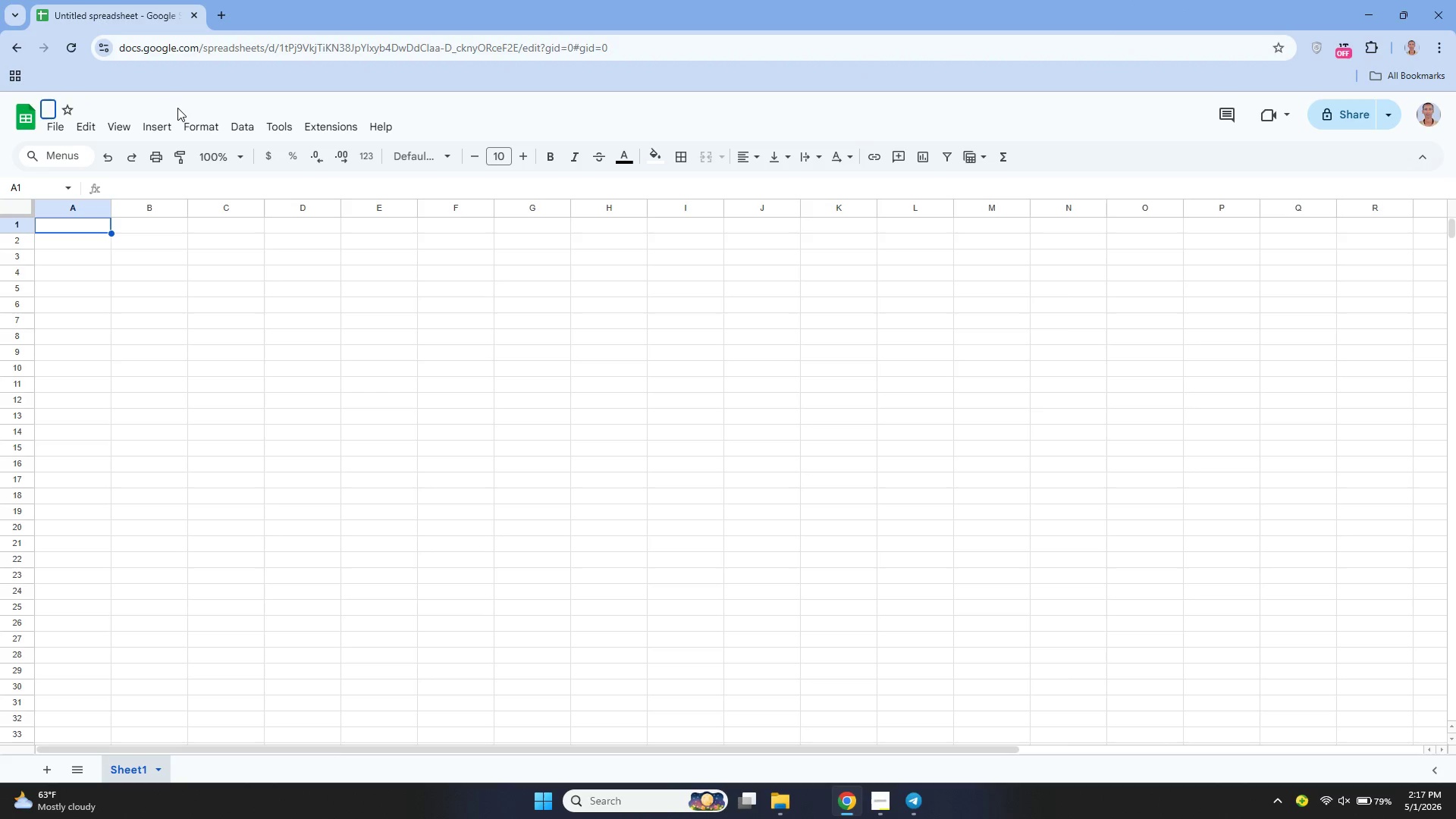 
type(Precision Auto Tech Summit )
key(Backspace)
type( - Vendor Logistics and Budge )
key(Backspace)
type(t Controller)
 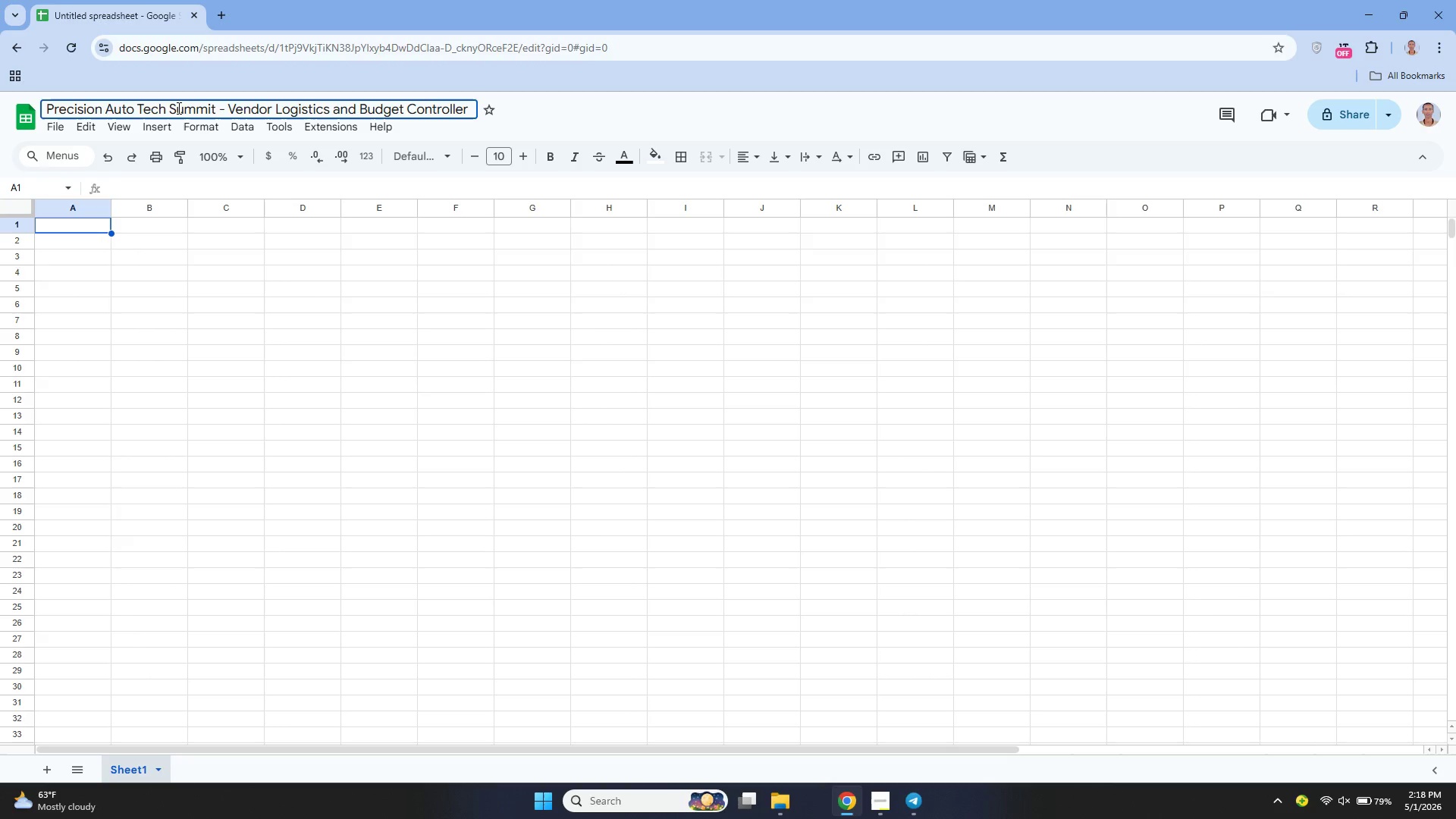 
wait(10.97)
 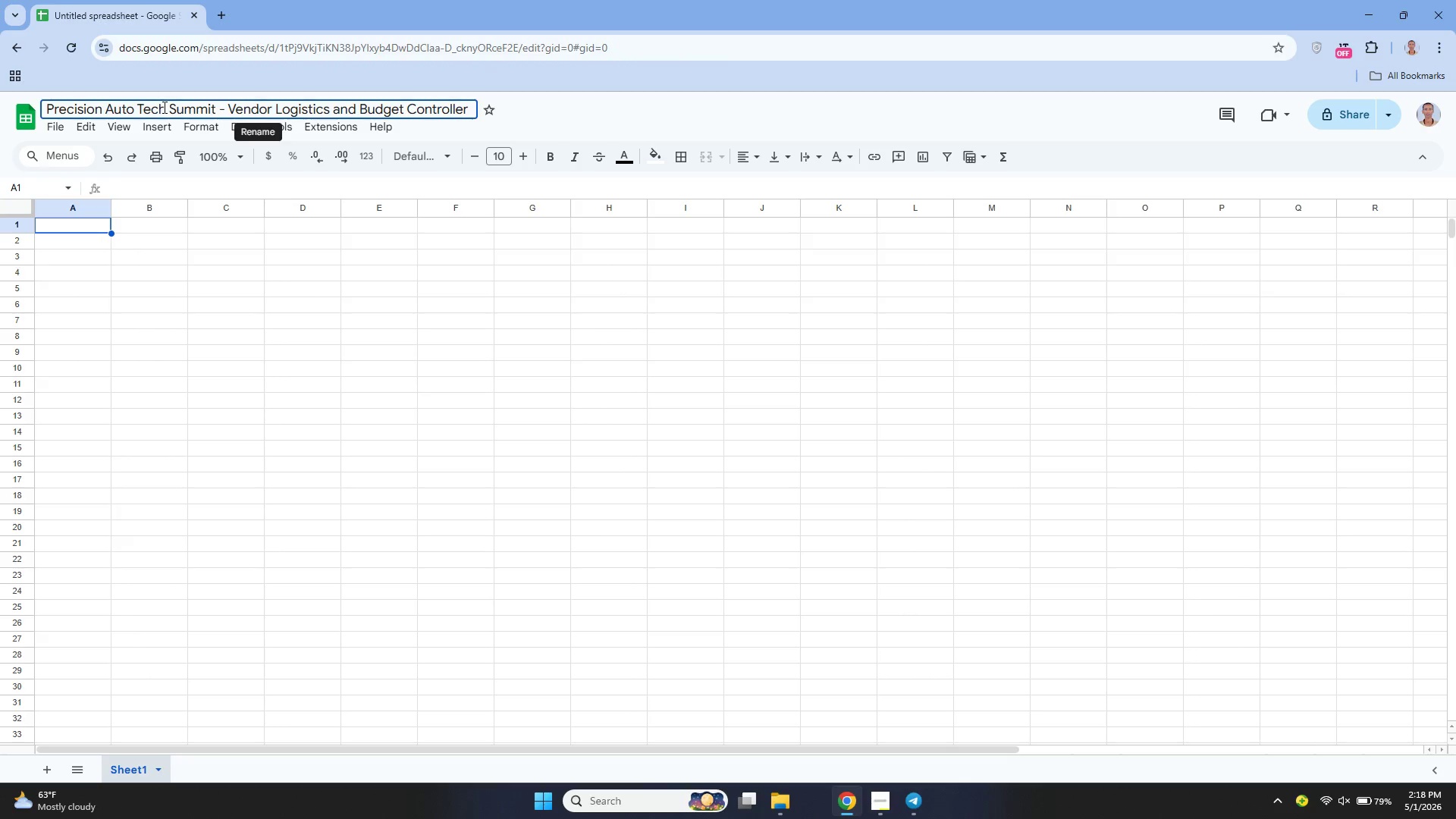 
left_click([88, 225])
 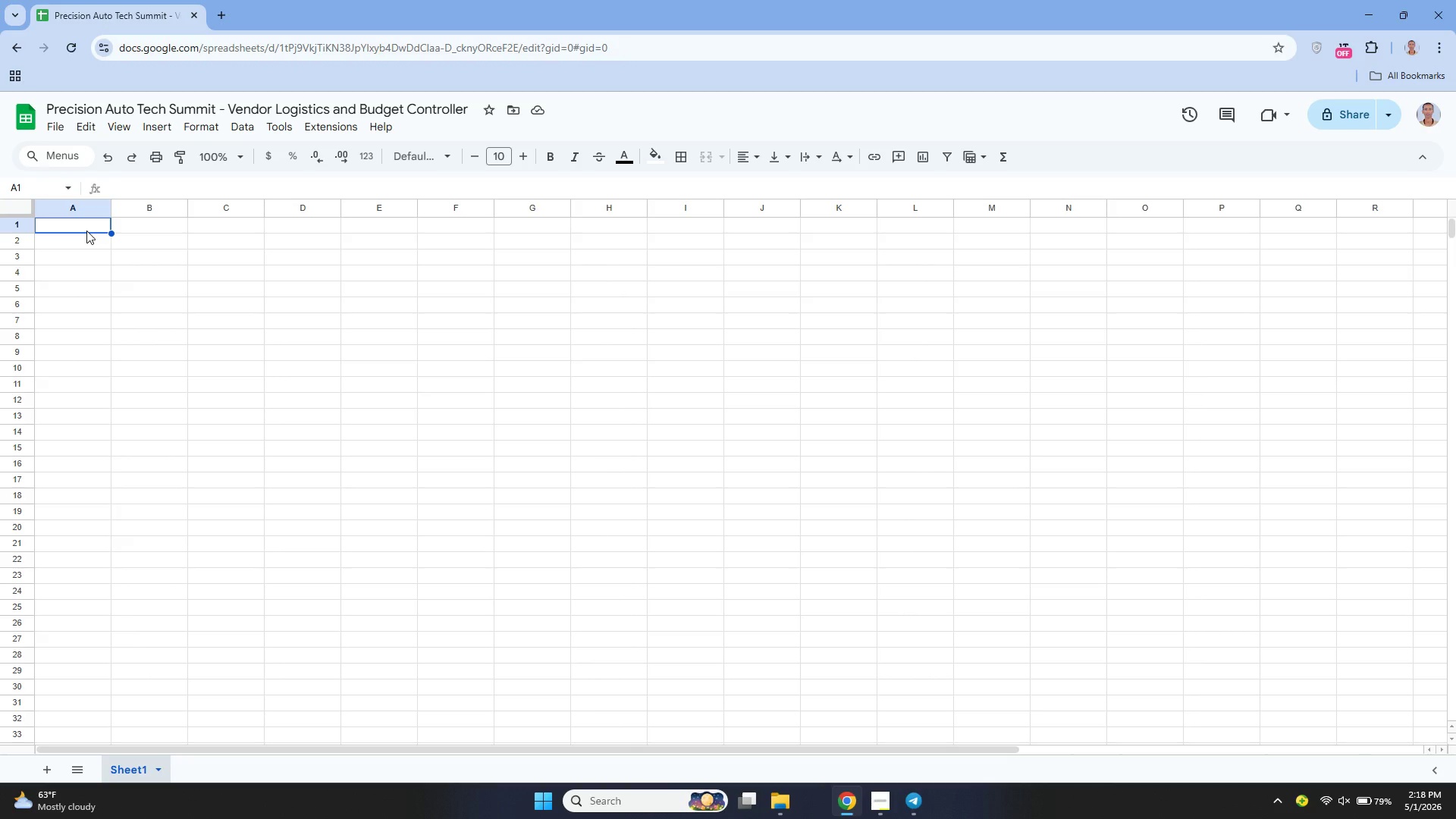 
wait(6.95)
 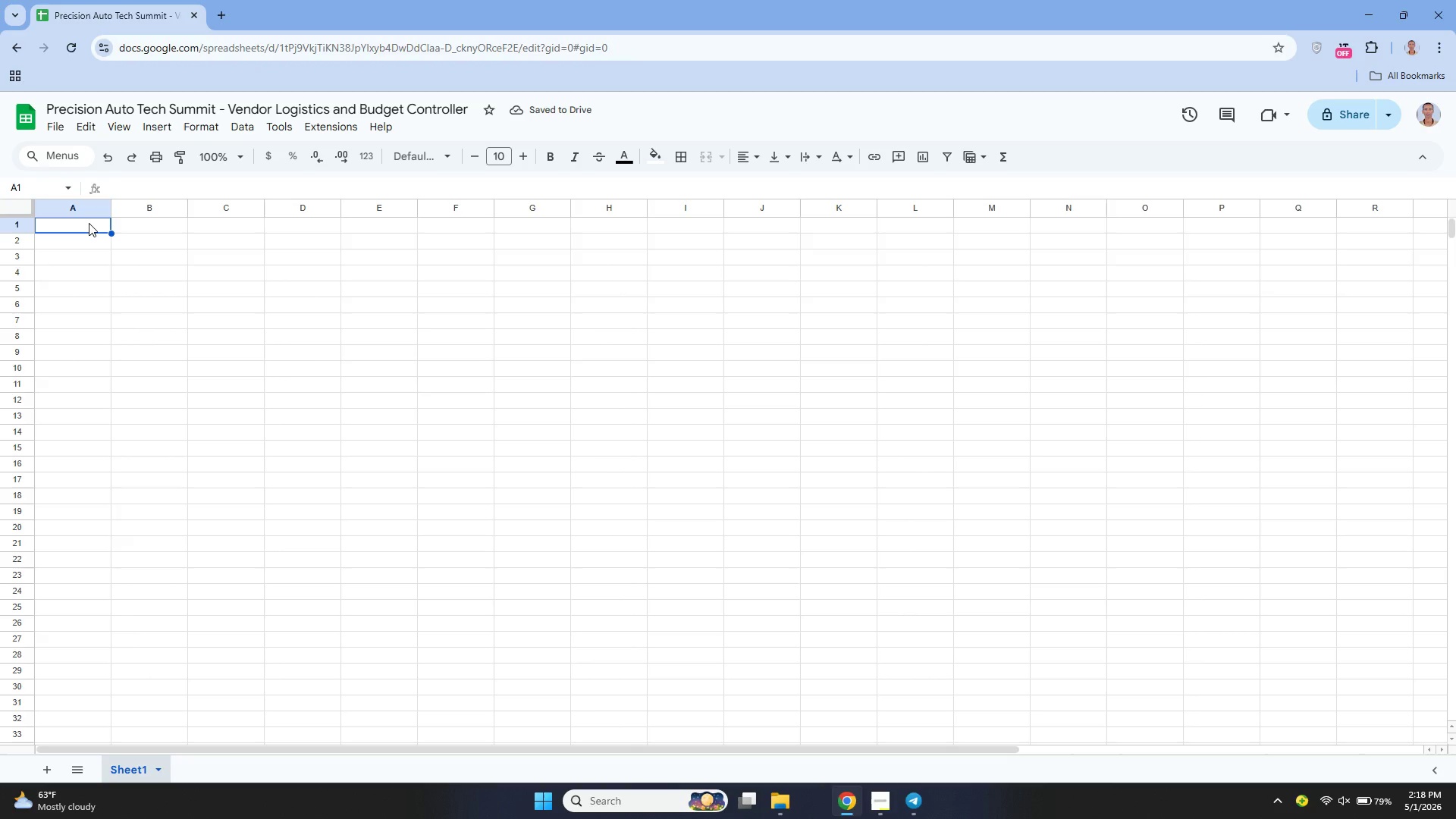 
left_click([65, 127])
 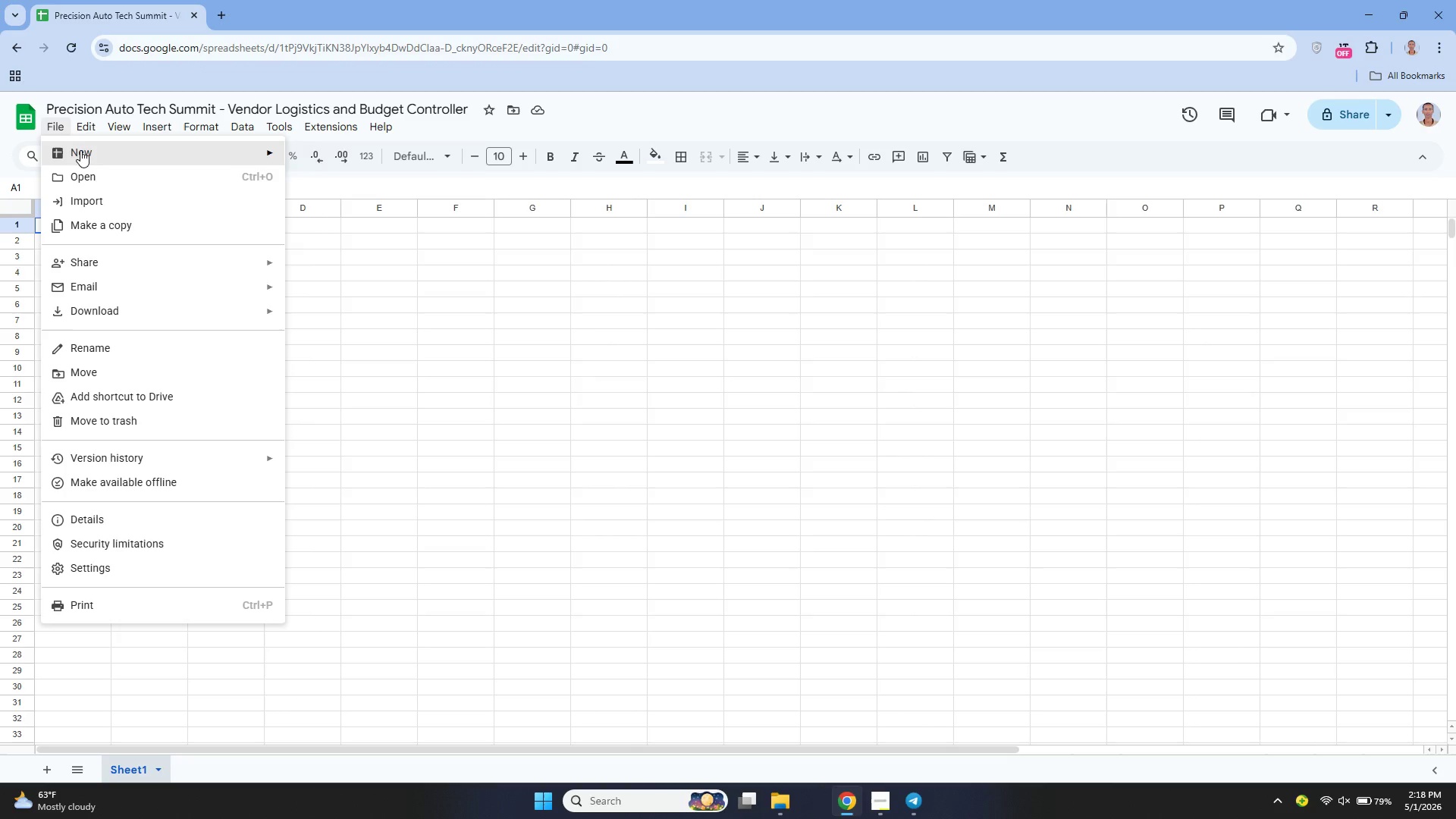 
left_click([80, 150])
 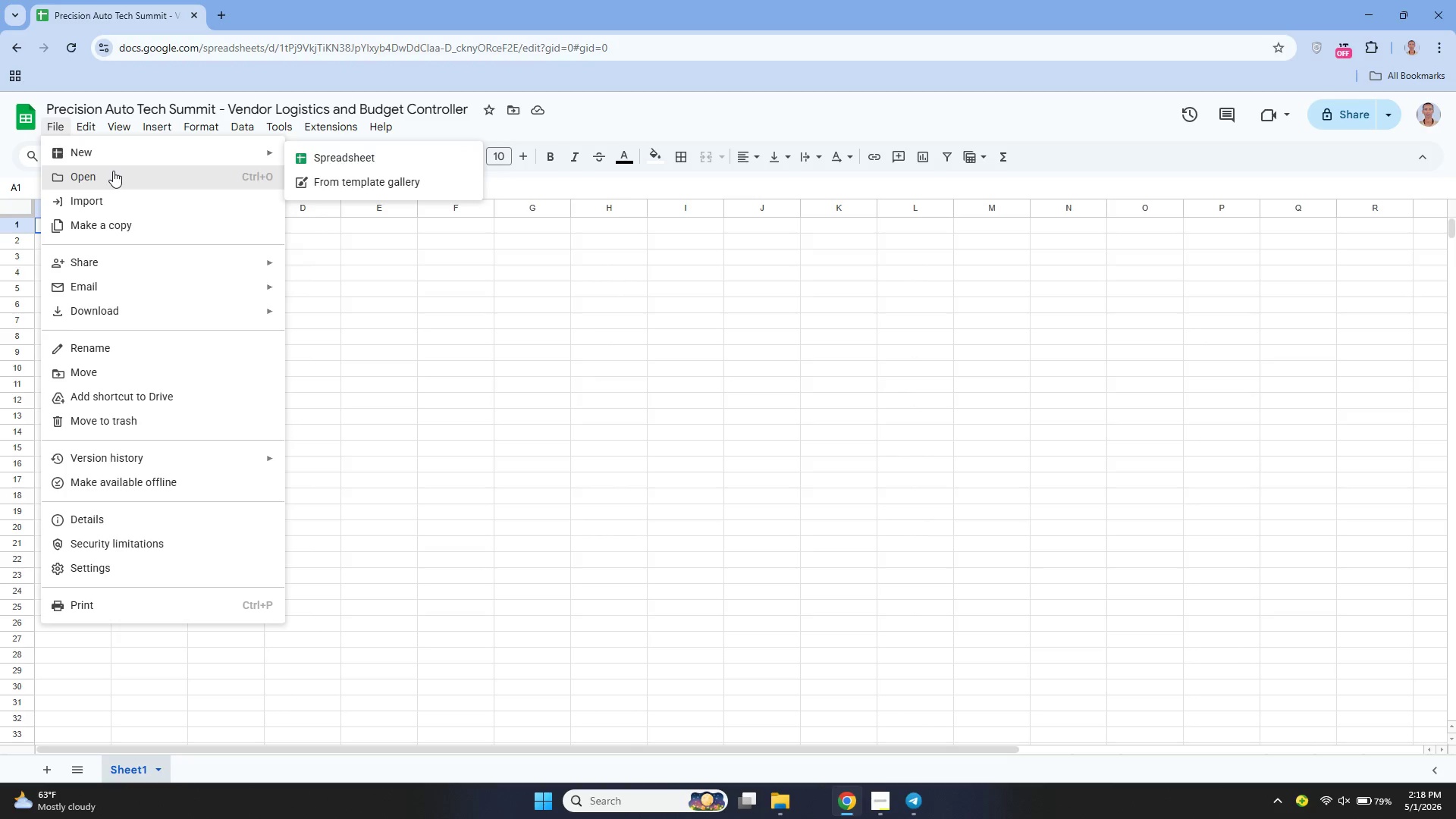 
left_click([113, 171])
 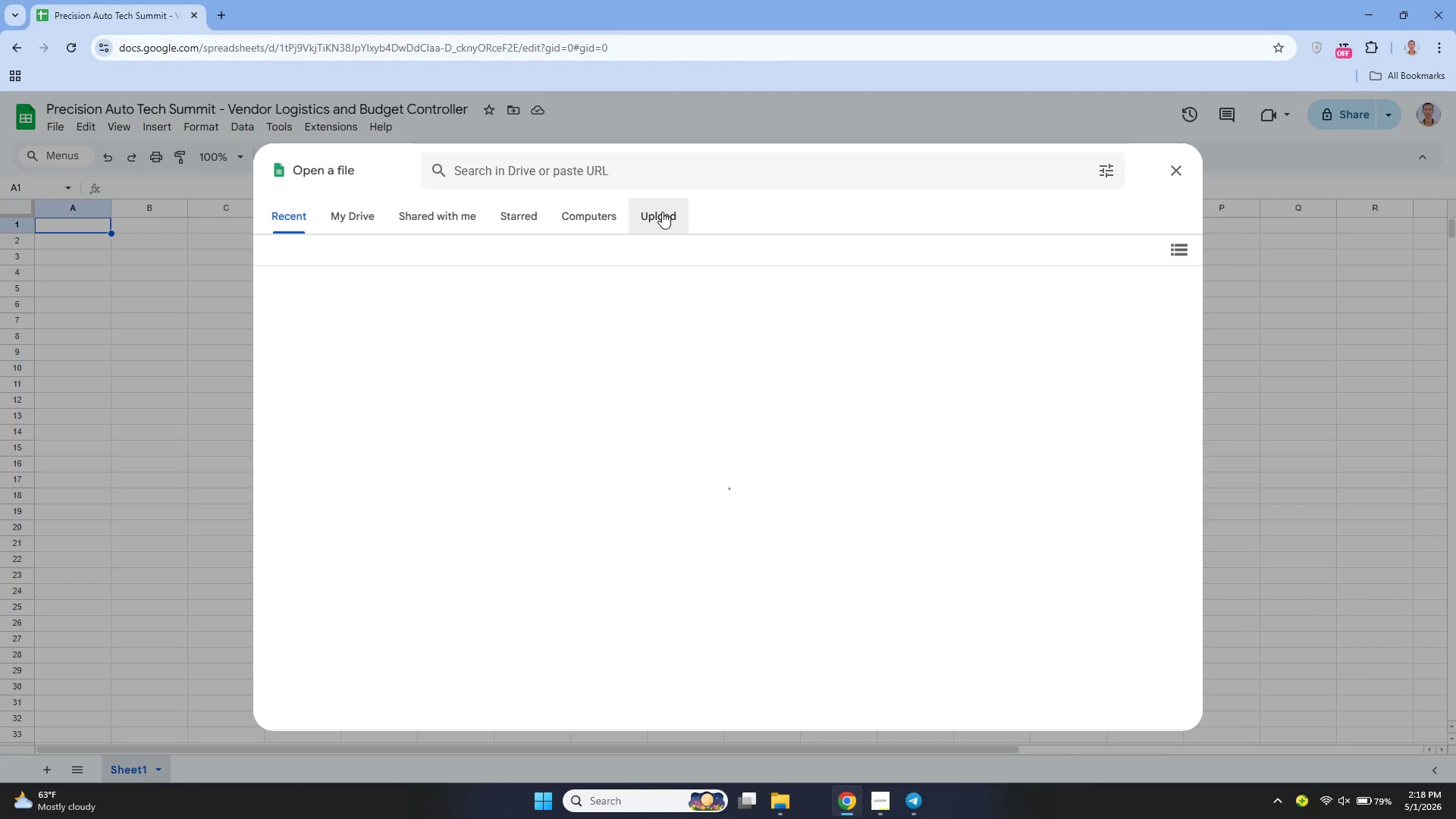 
left_click([662, 212])
 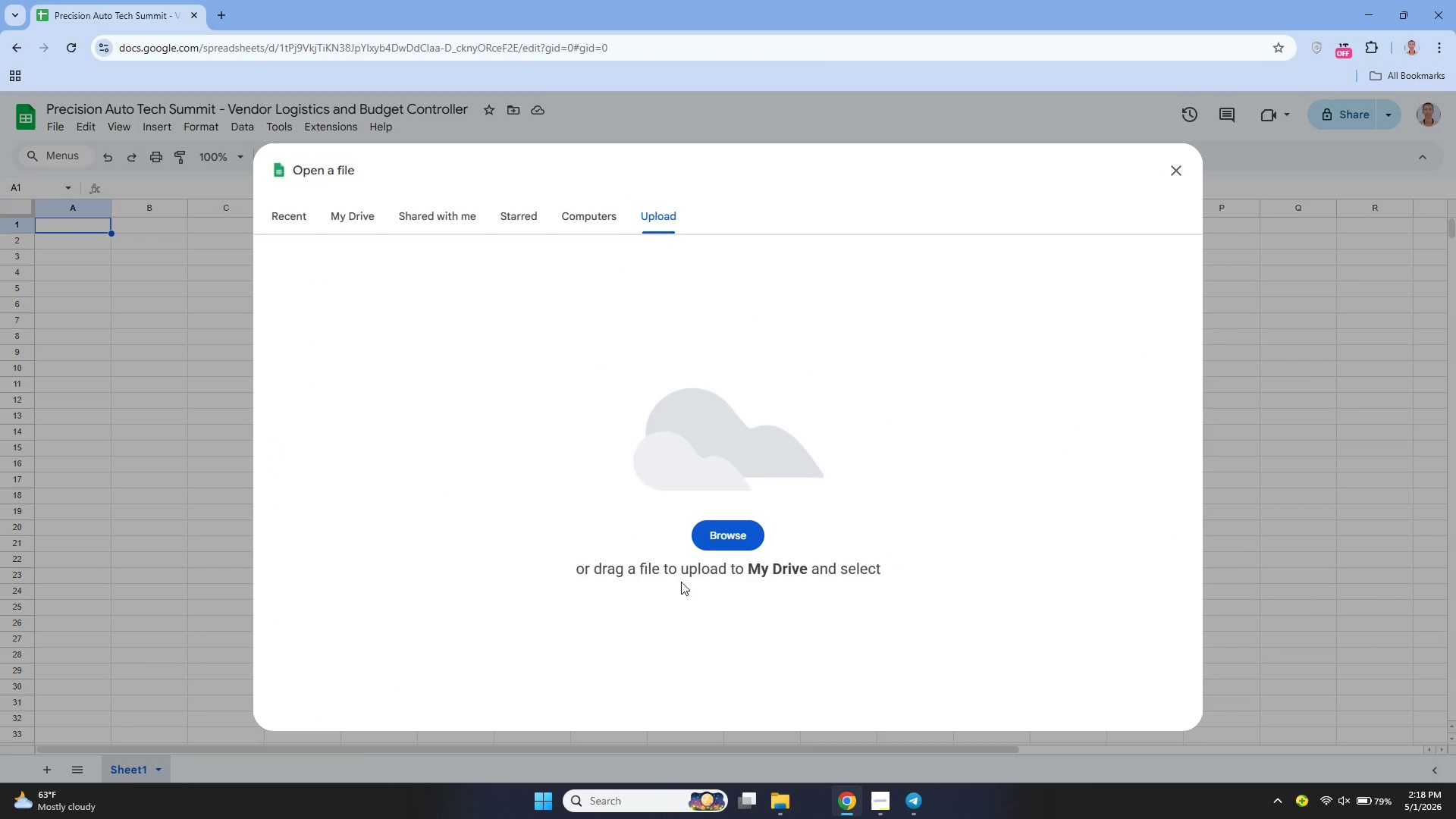 
left_click([711, 535])
 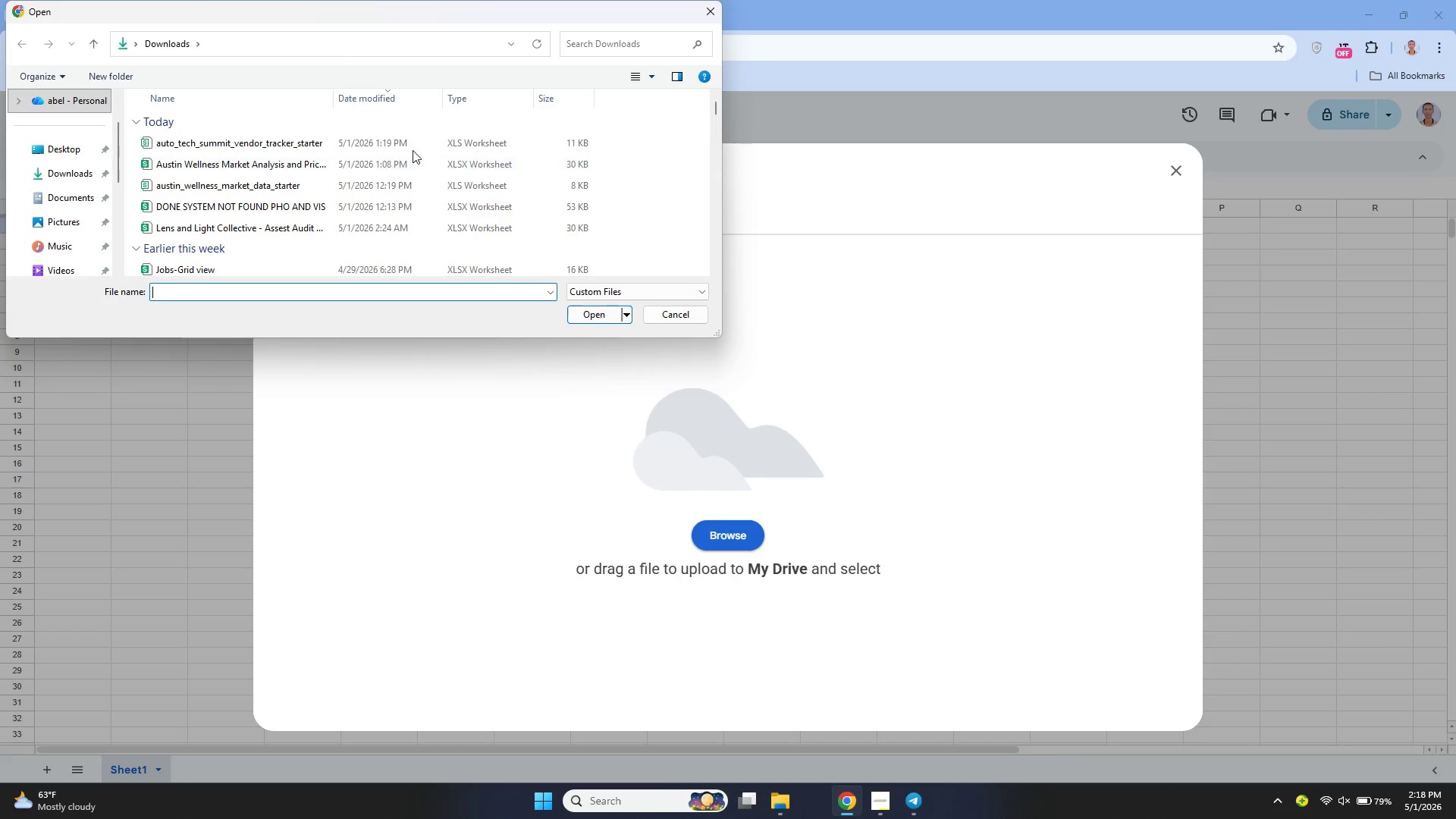 
left_click([408, 138])
 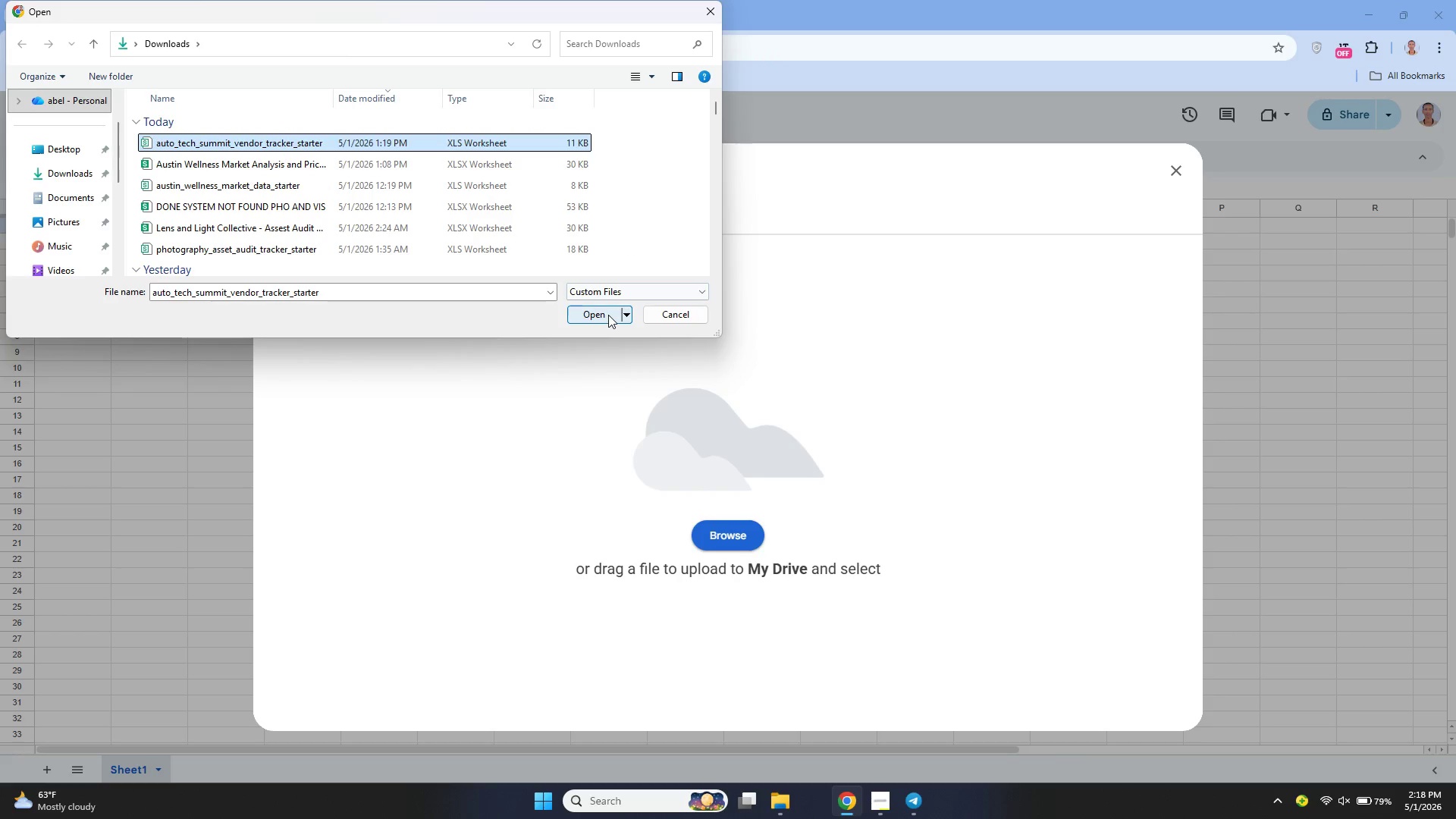 
left_click([608, 315])
 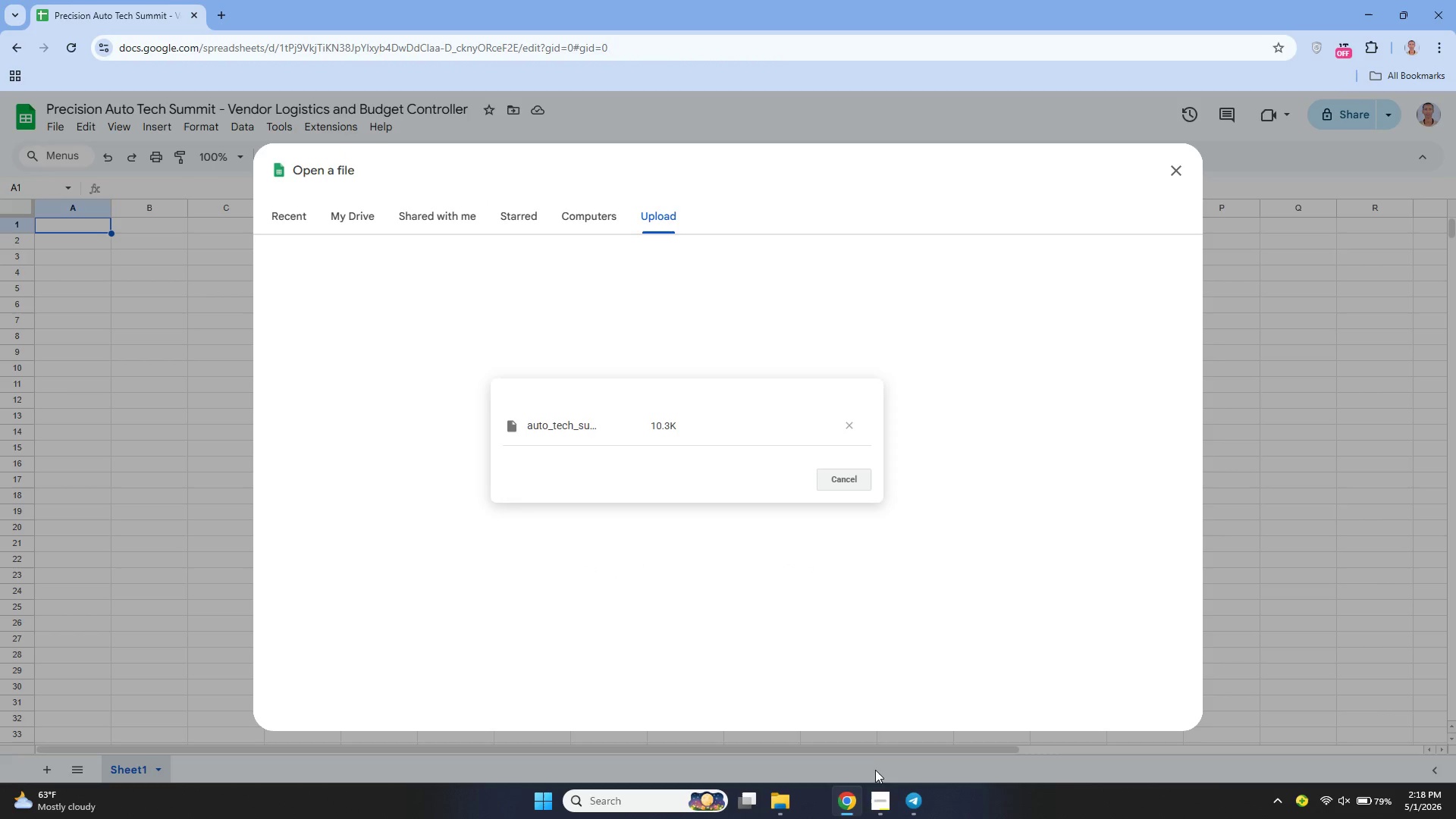 
left_click([880, 803])